 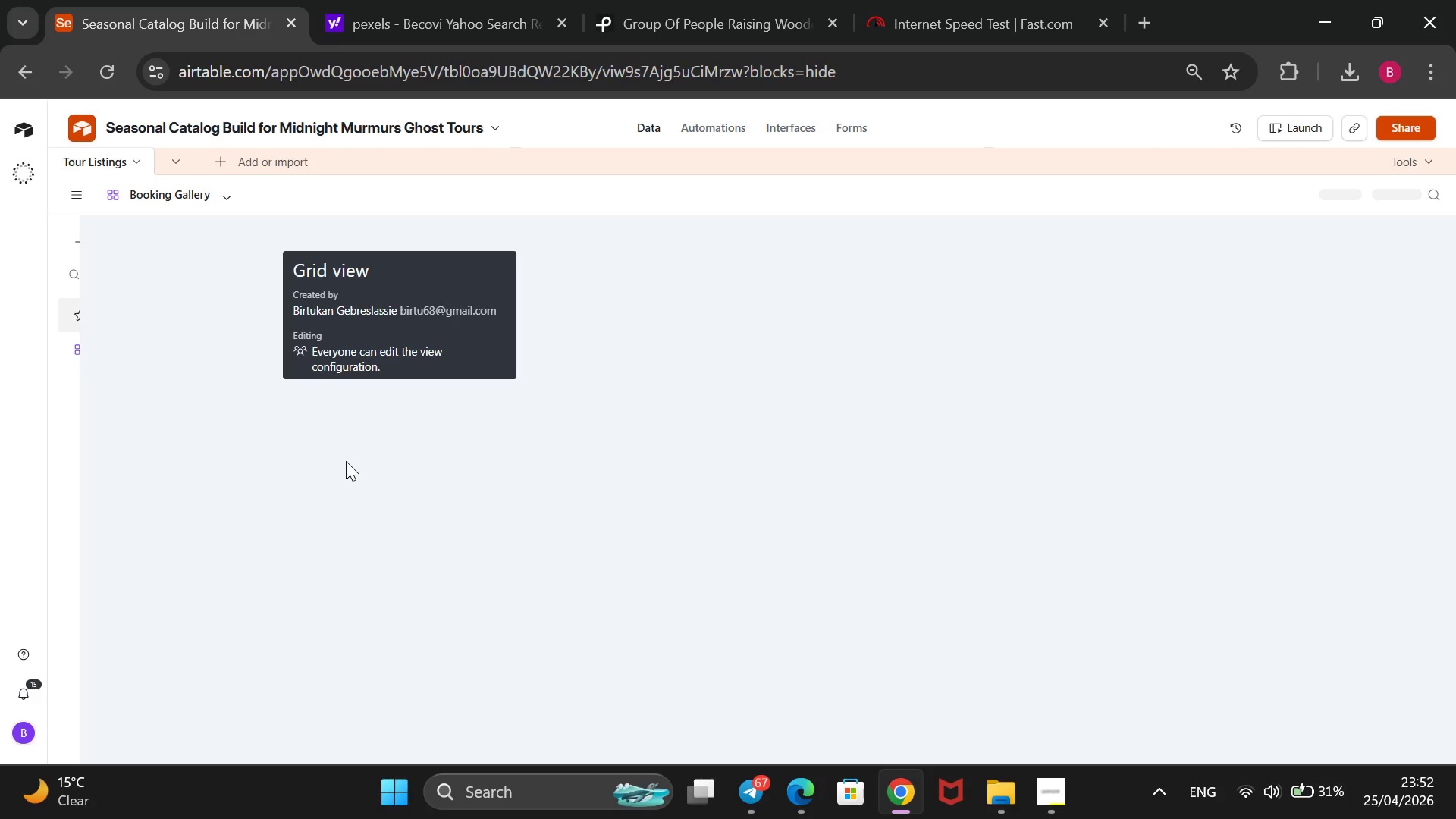 
right_click([190, 196])
 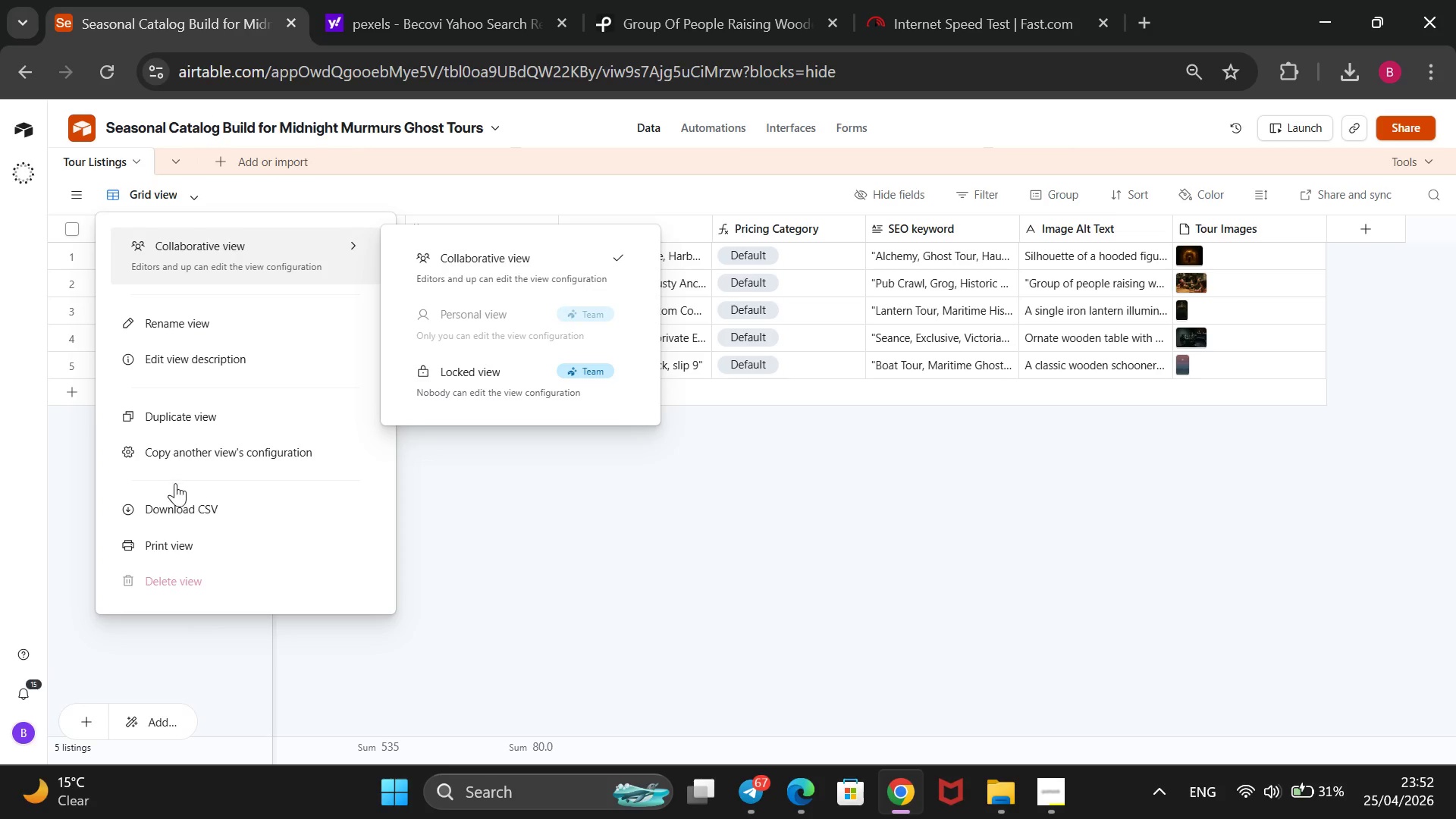 
left_click([168, 497])
 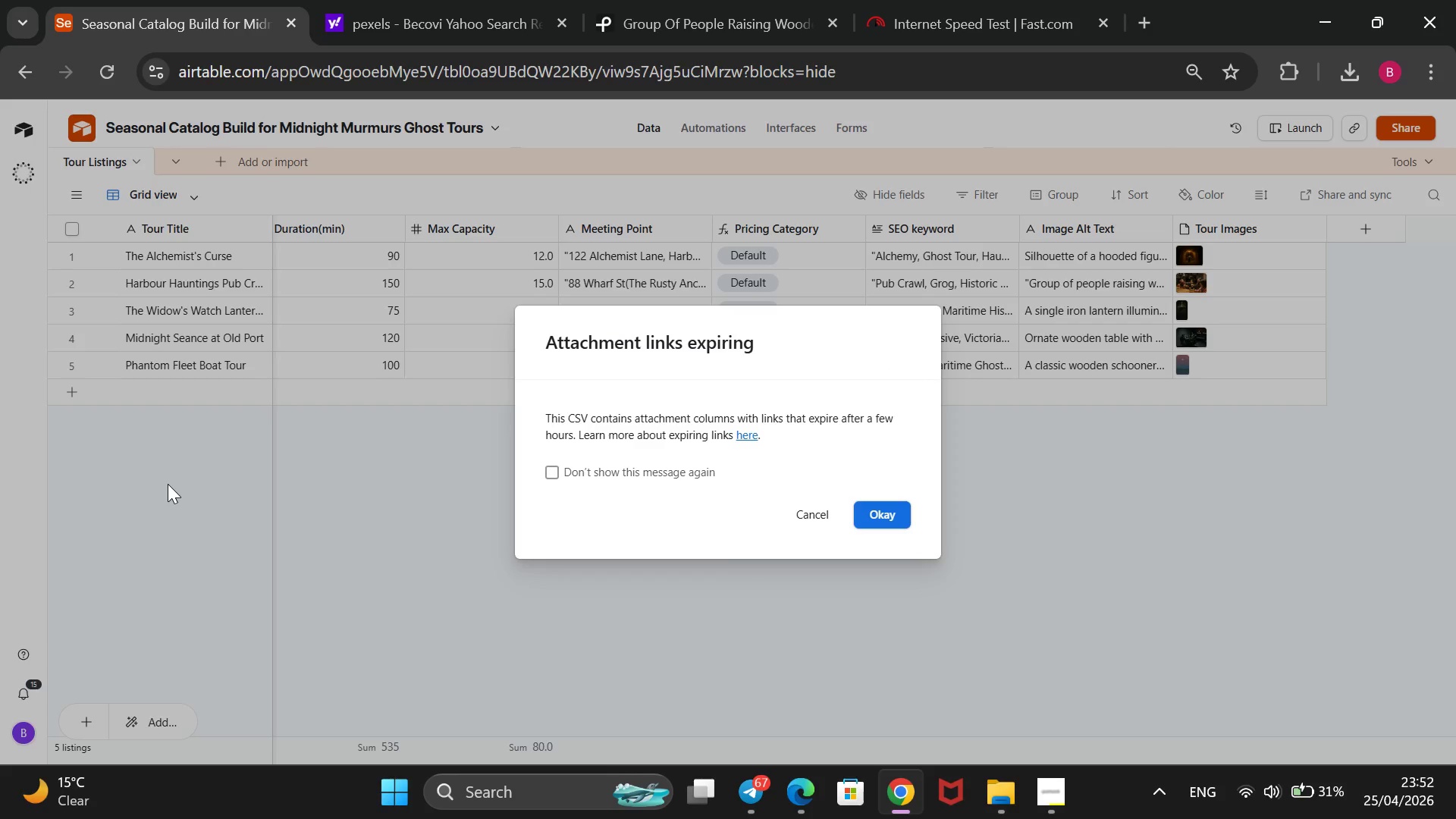 
wait(7.17)
 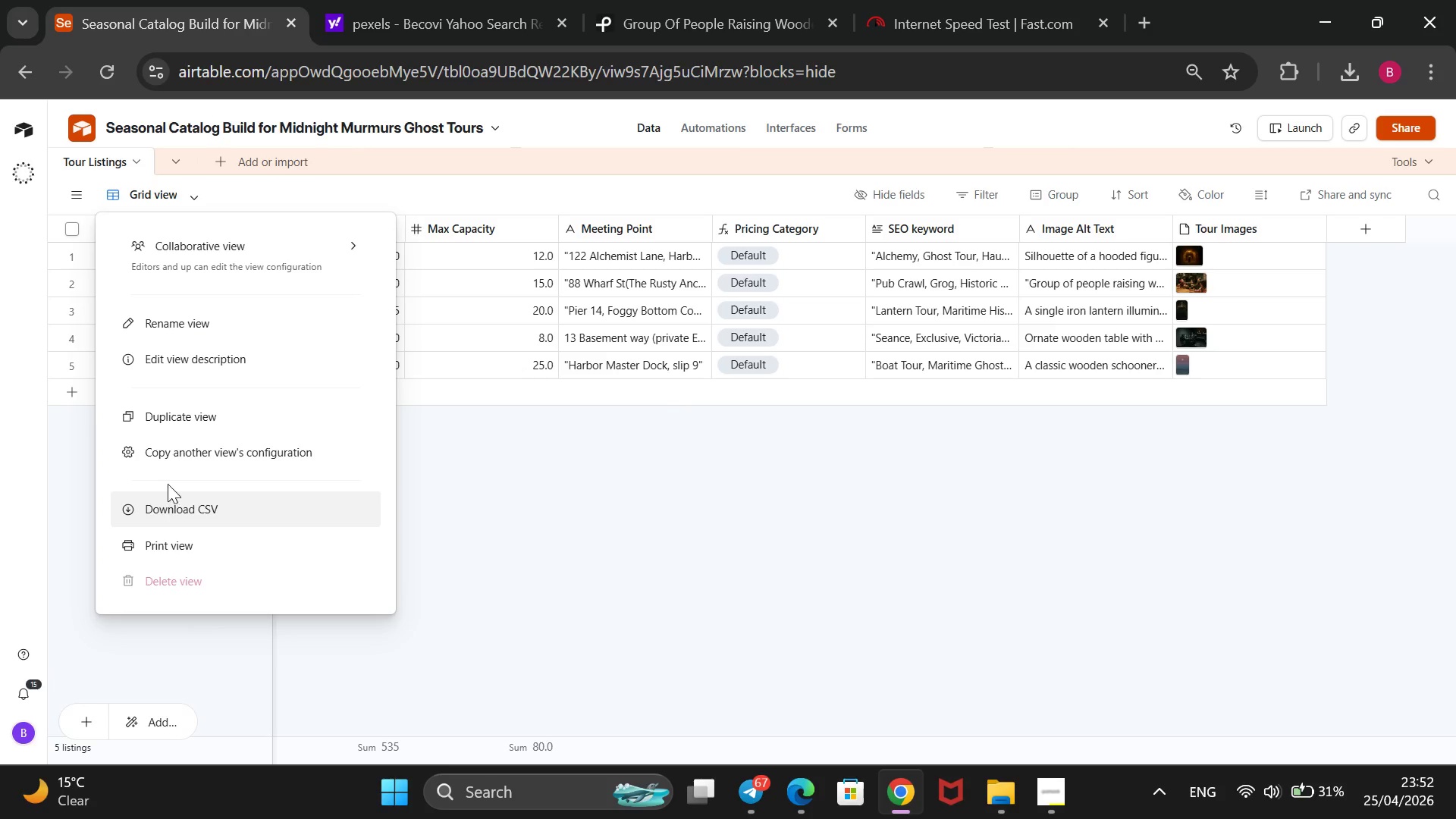 
left_click([876, 508])
 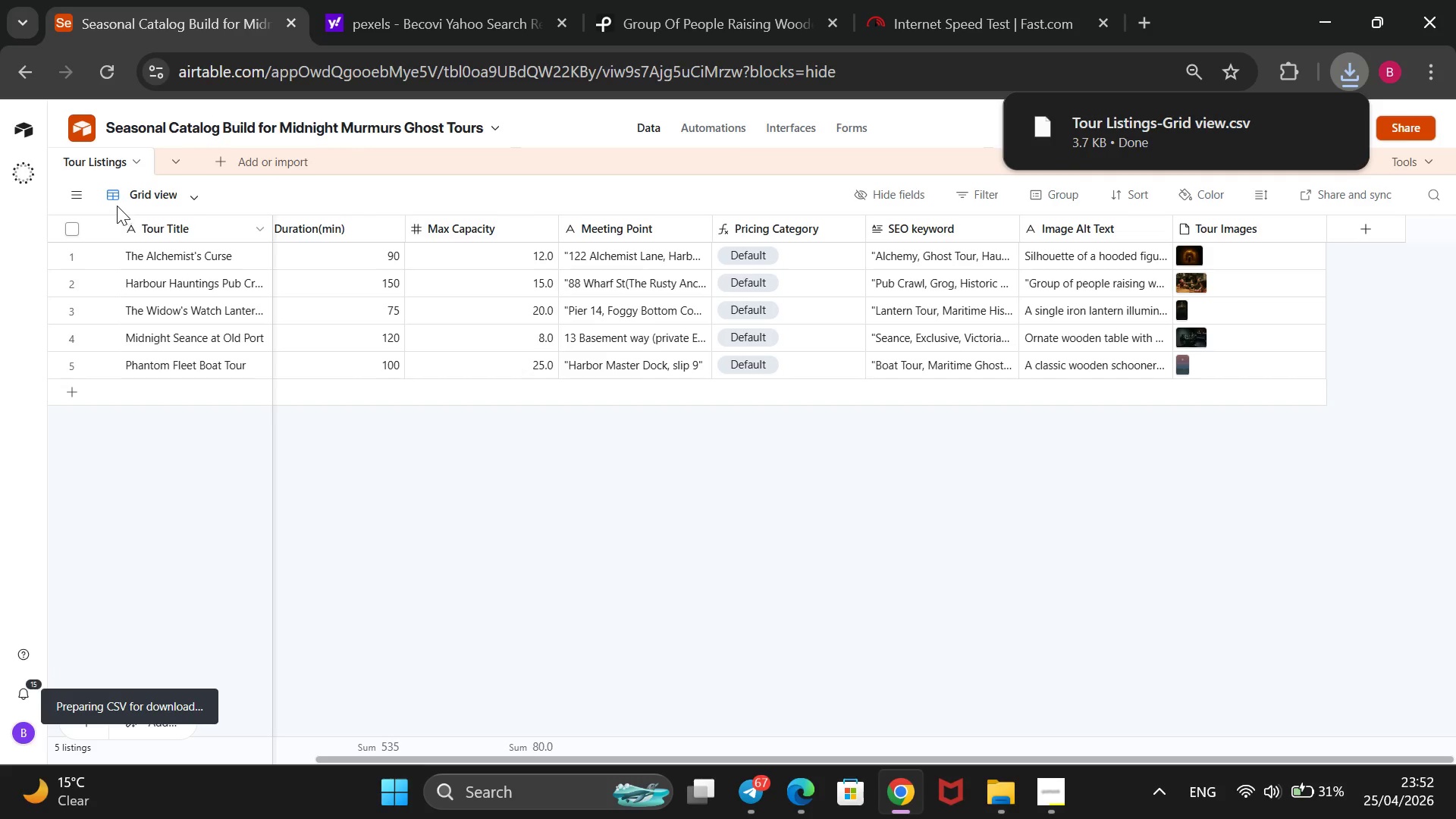 
wait(5.81)
 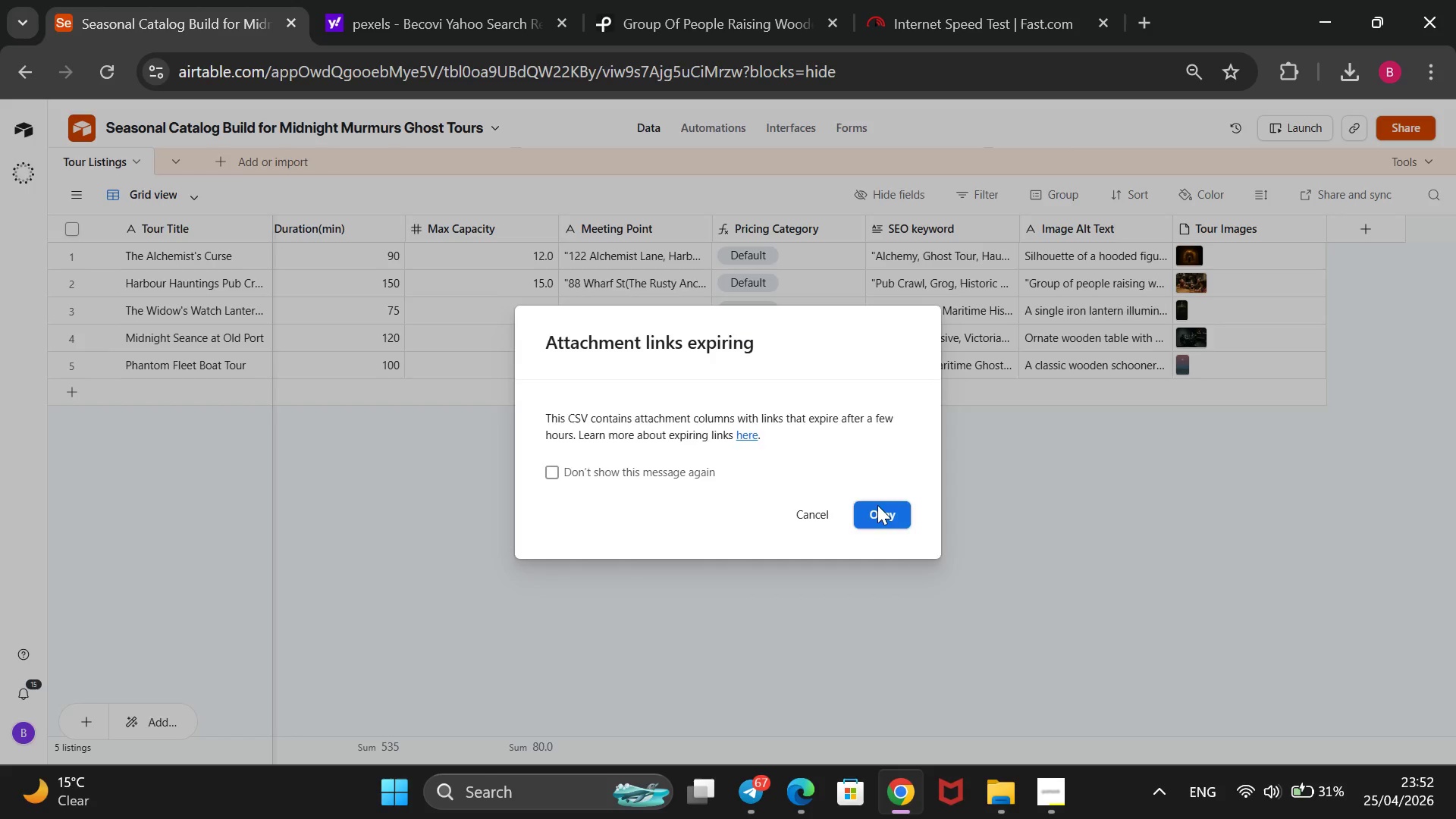 
mouse_move([136, 340])
 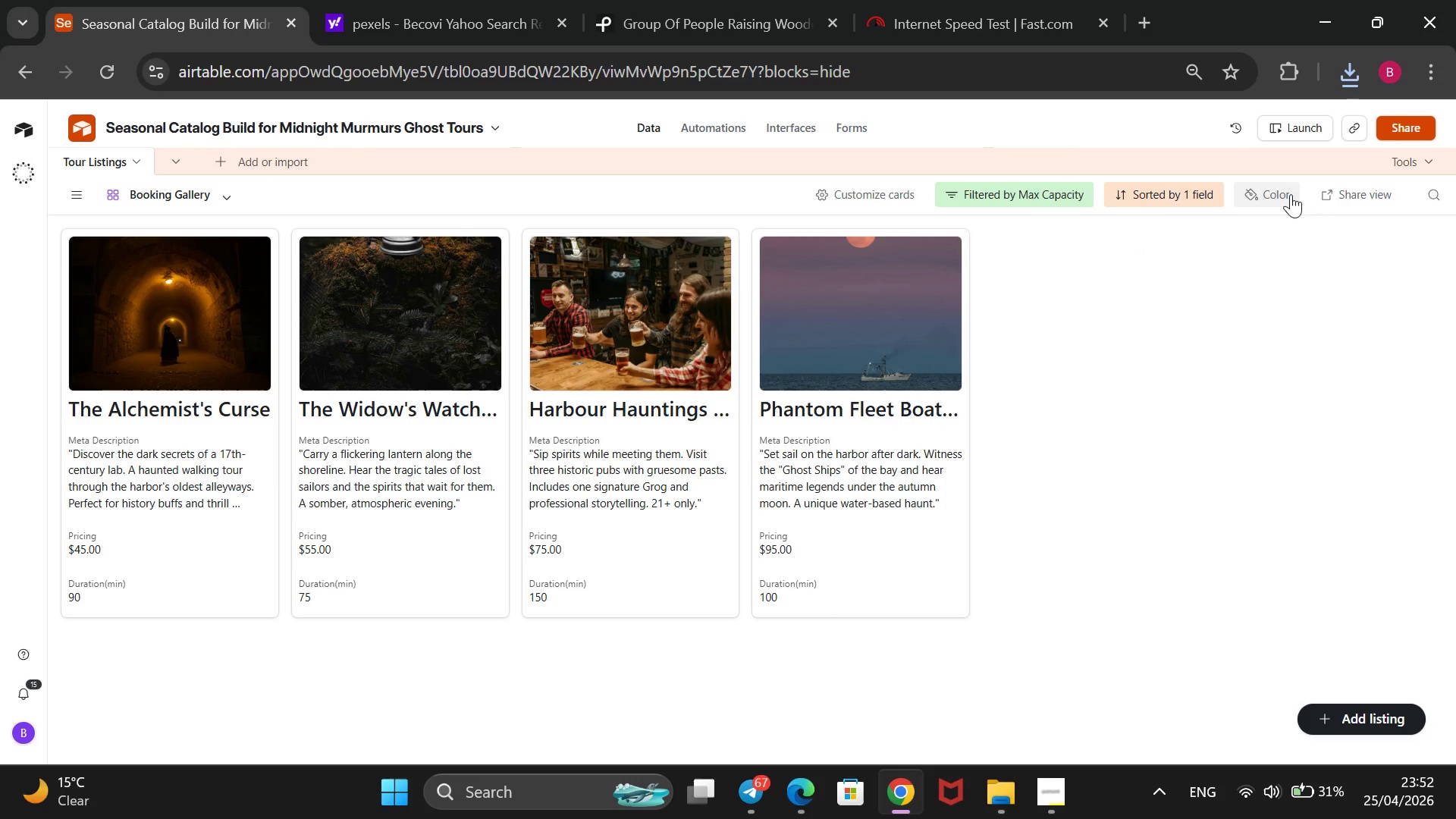 
left_click([1328, 193])
 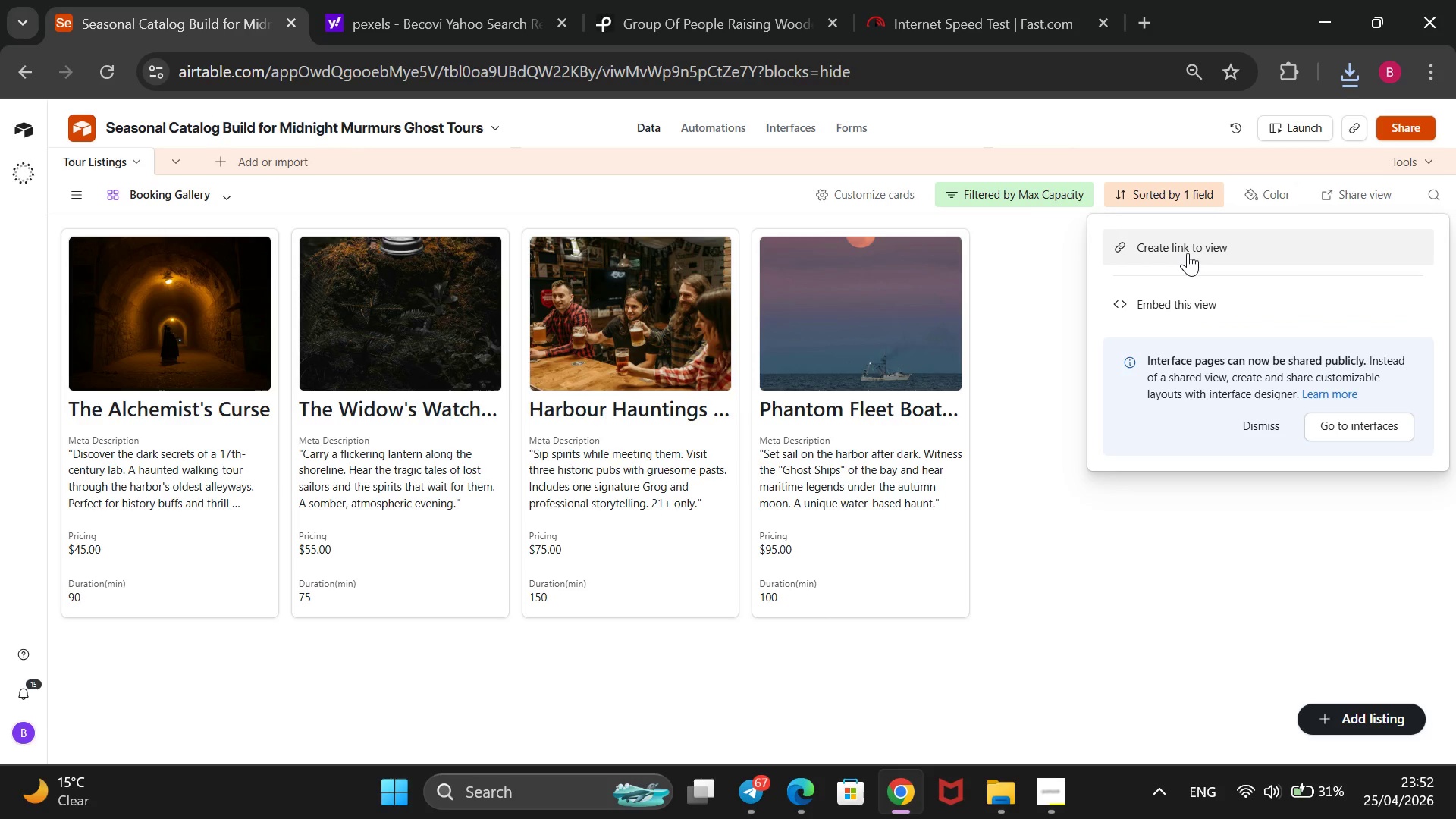 
wait(5.78)
 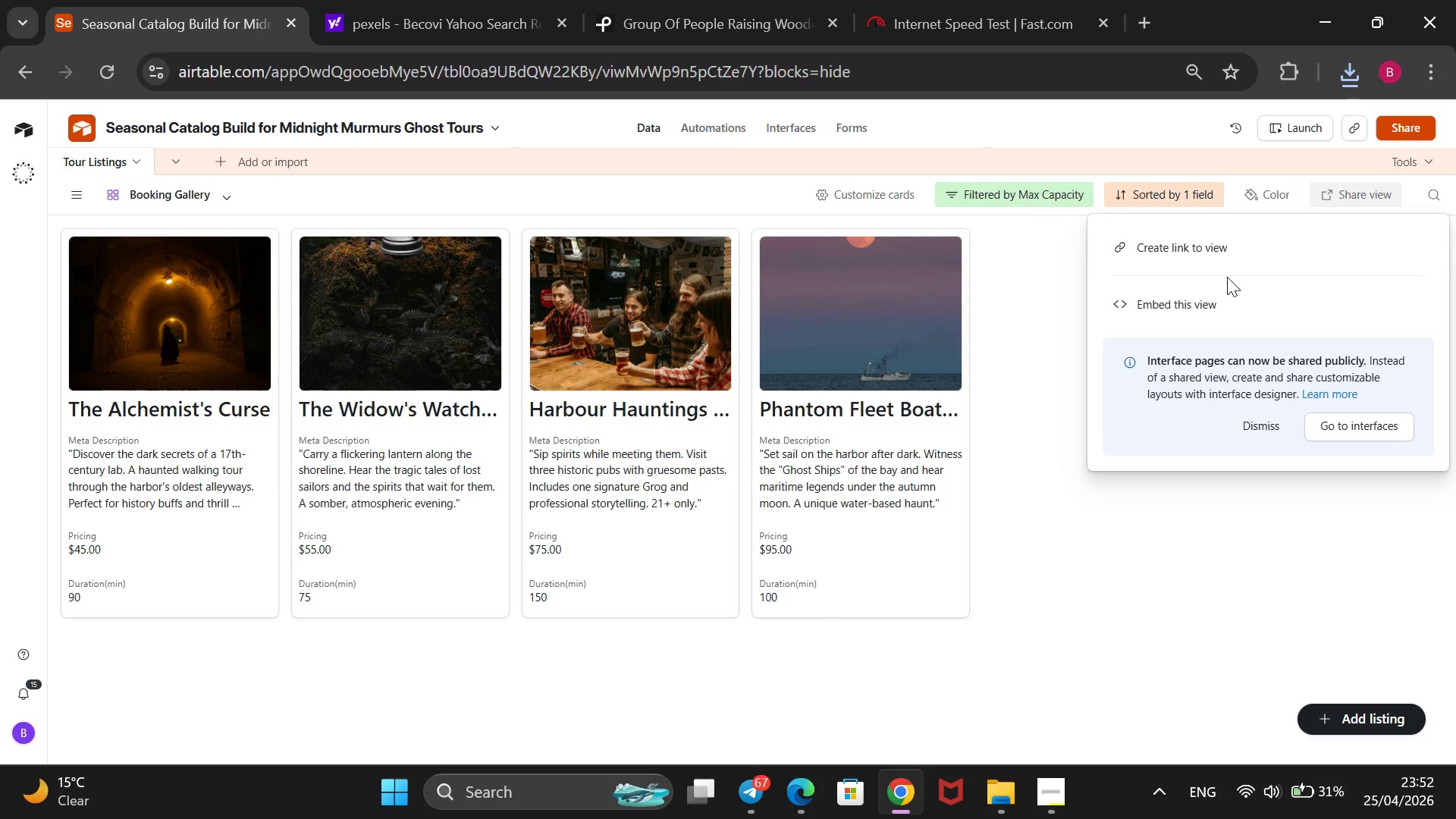 
left_click([1188, 253])
 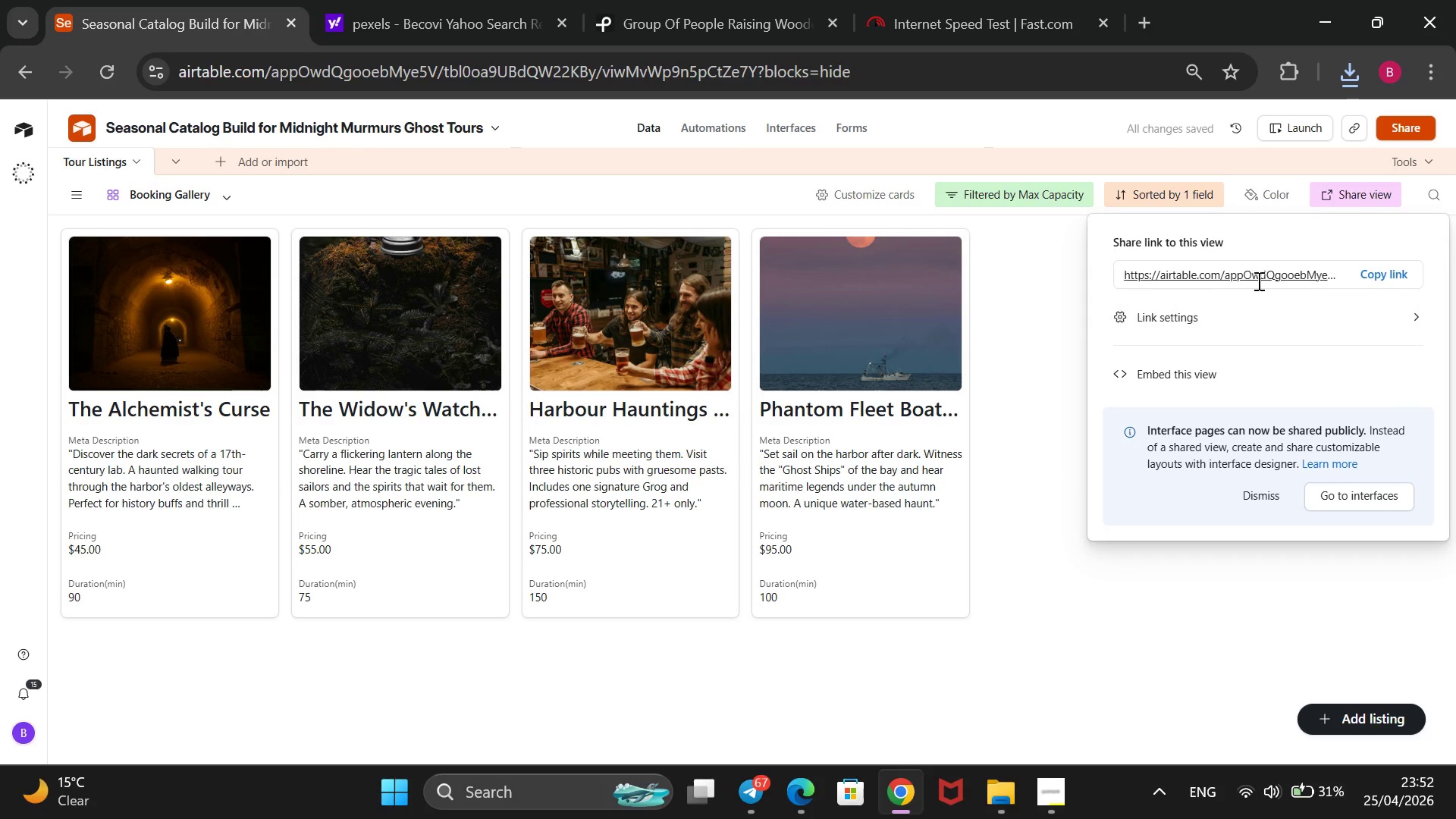 
mouse_move([1324, 275])
 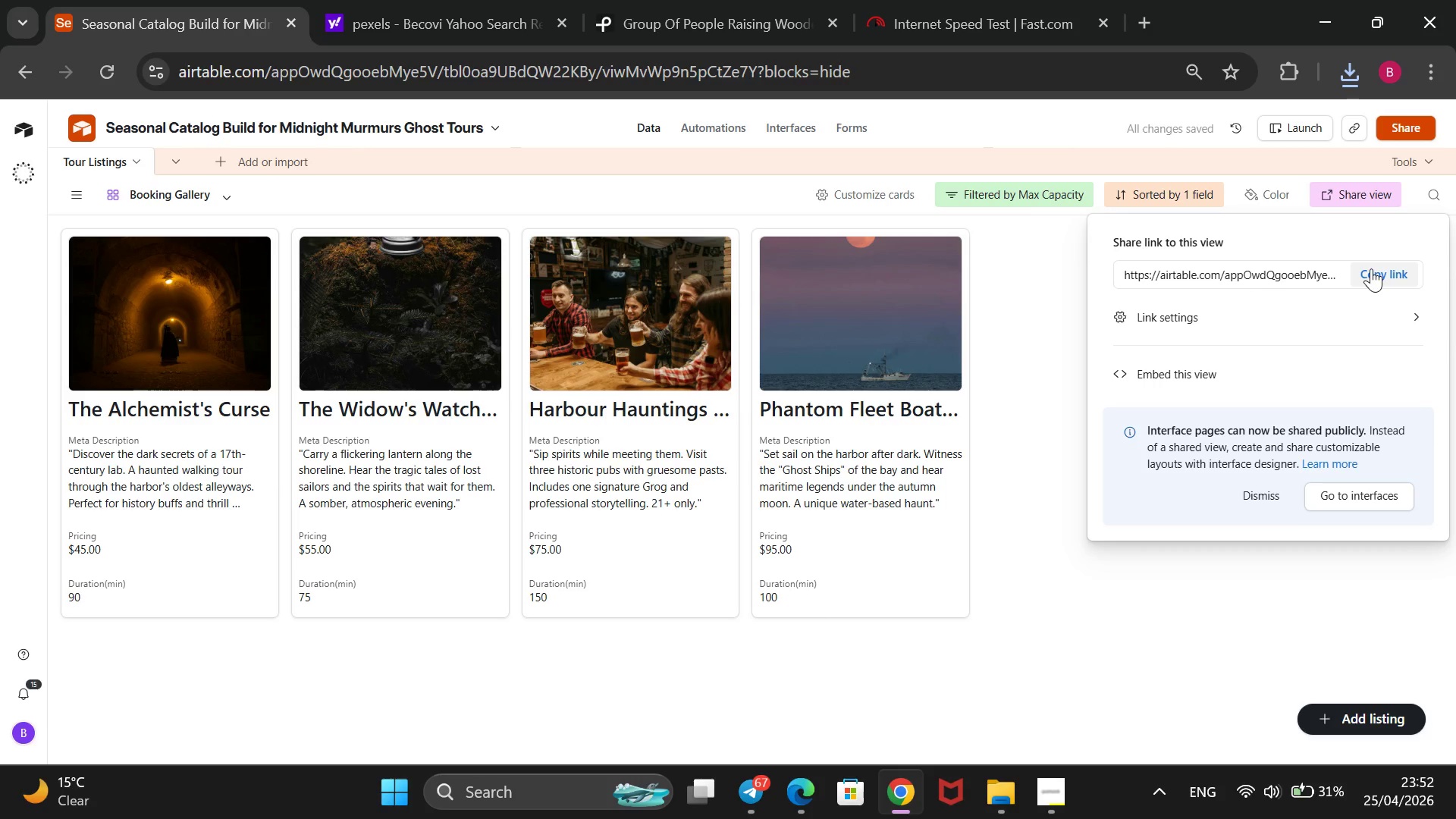 
left_click([1371, 268])
 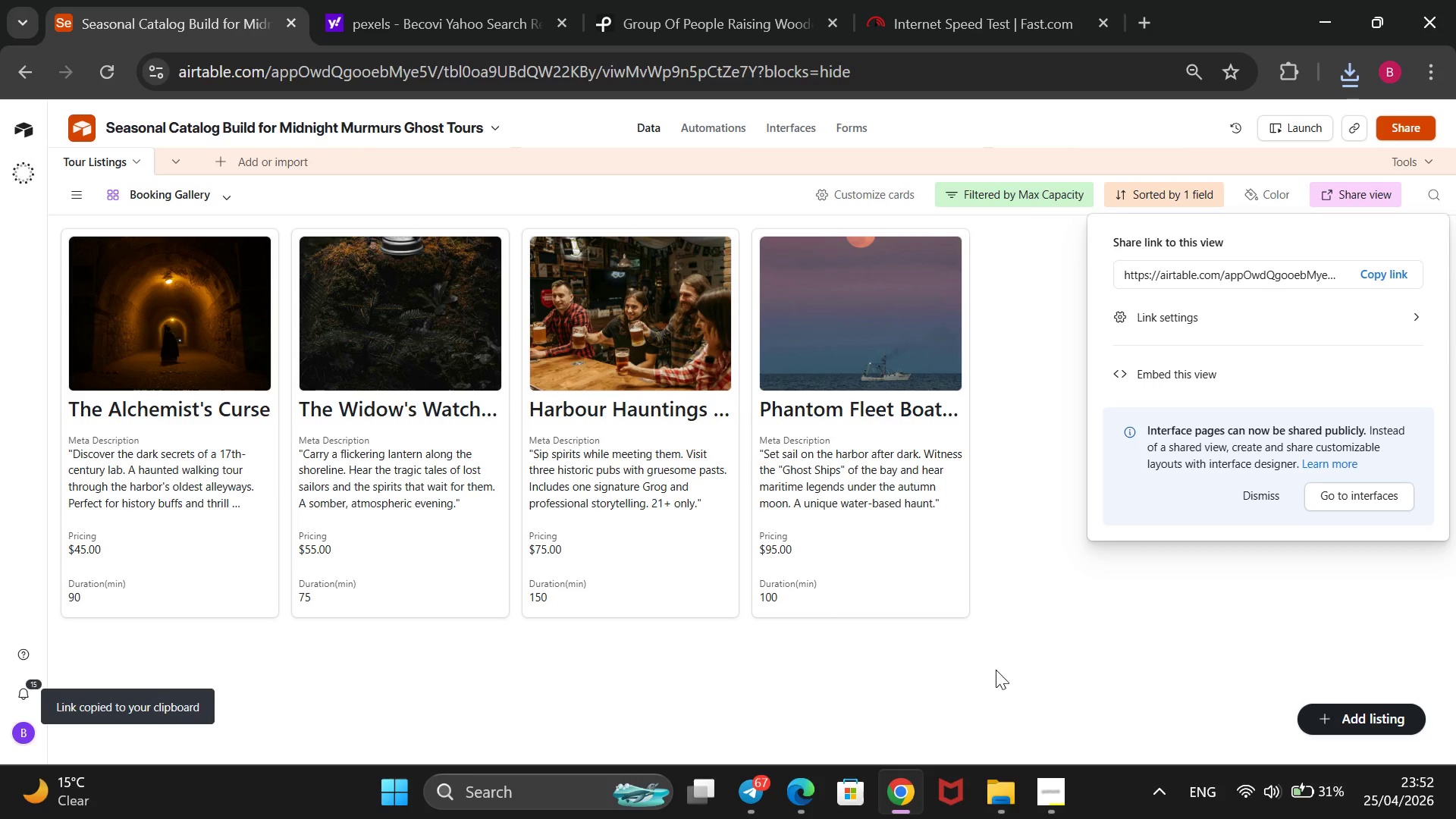 
left_click_drag(start_coordinate=[1031, 769], to_coordinate=[1029, 774])
 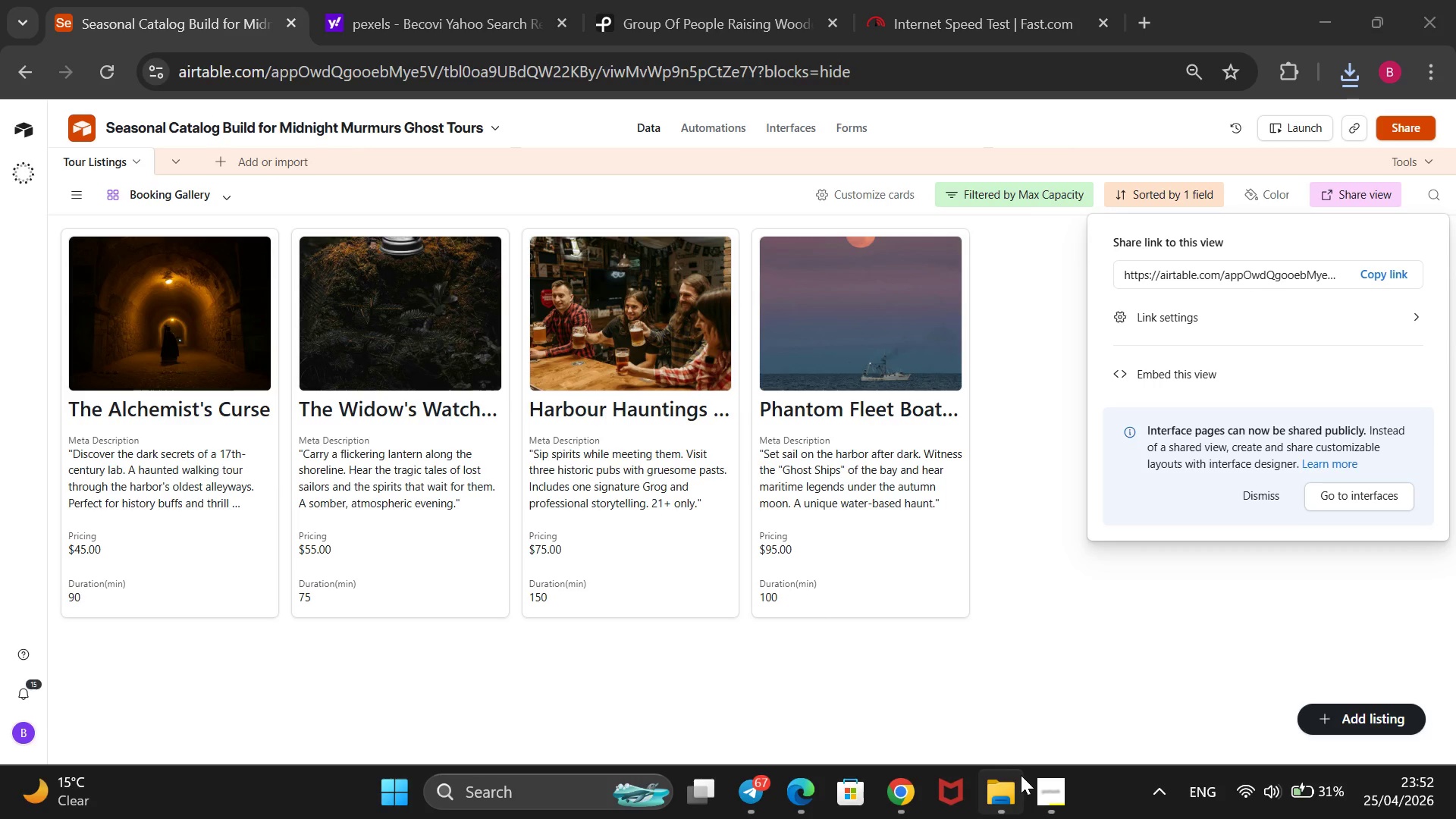 
left_click_drag(start_coordinate=[1064, 786], to_coordinate=[1060, 784])
 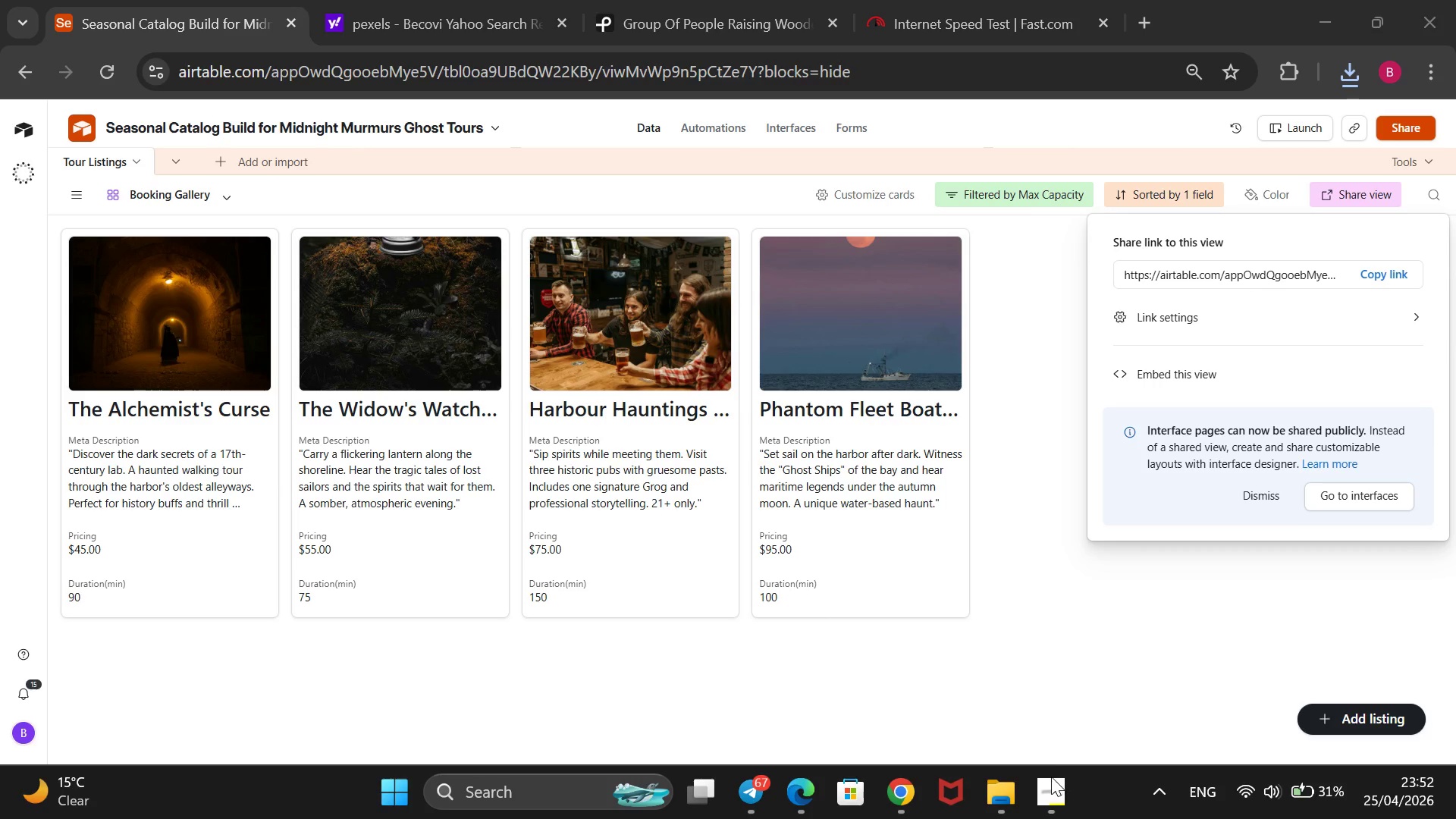 
left_click([1051, 777])